 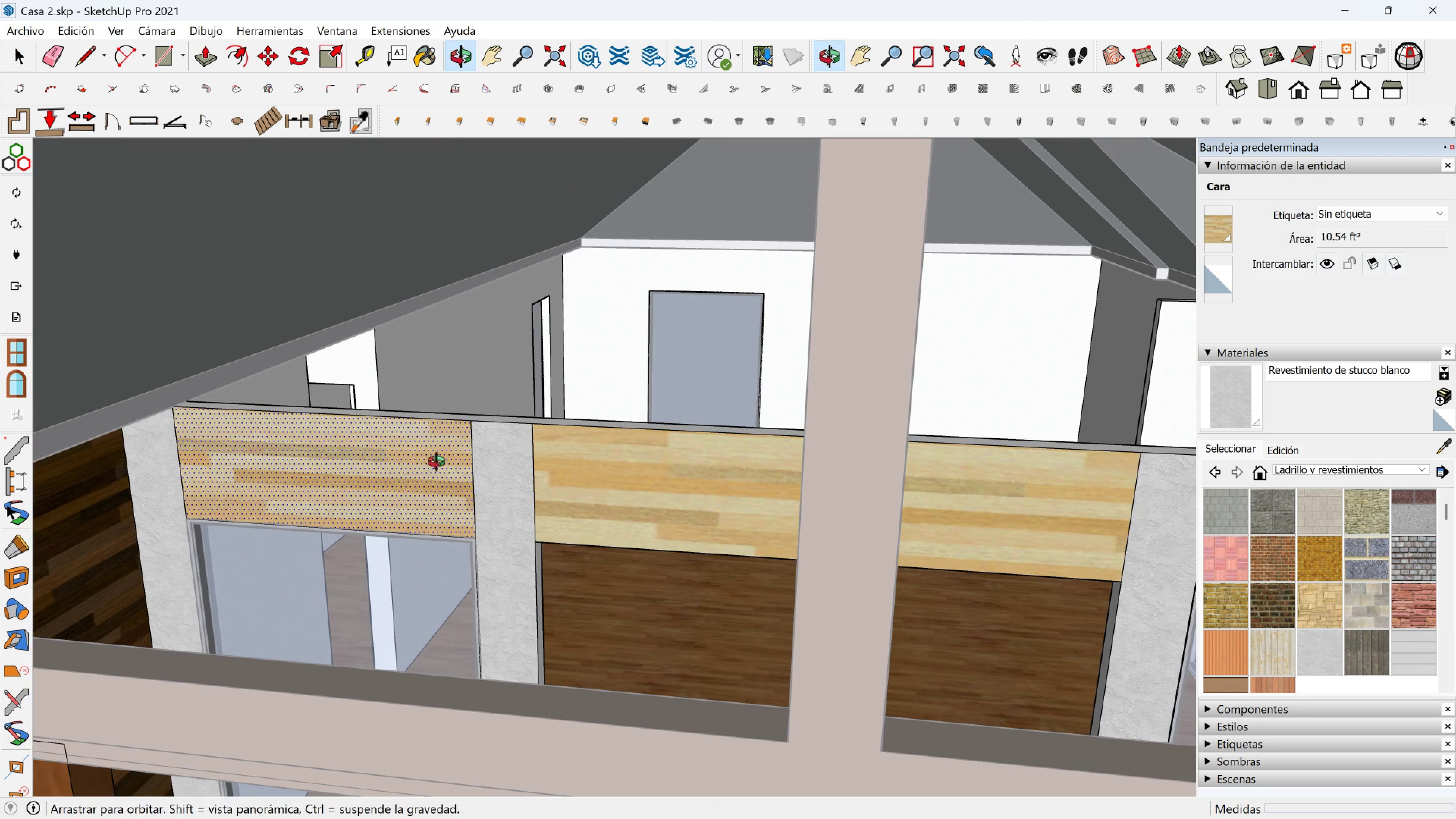 
left_click([205, 49])
 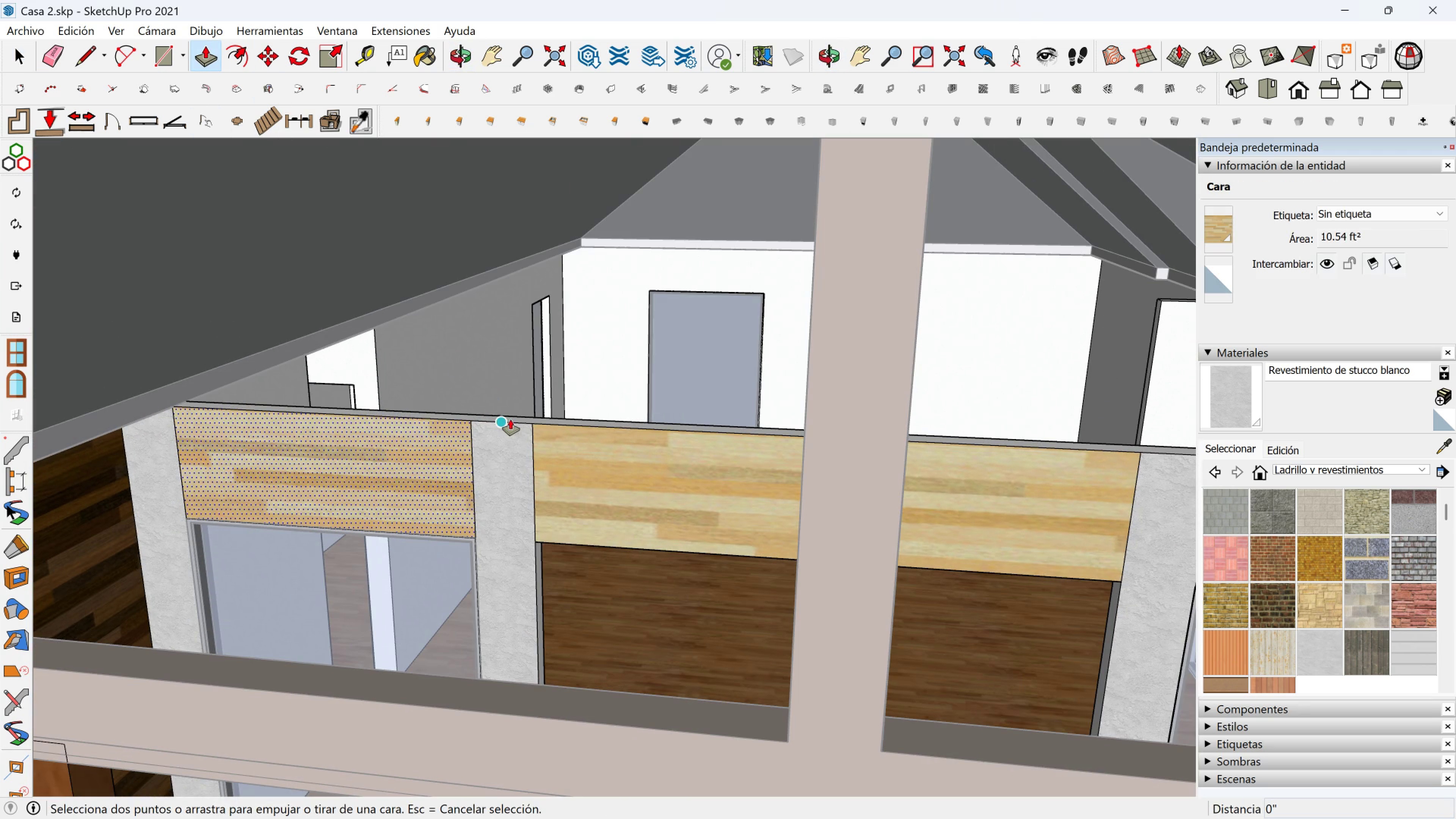 
key(Escape)
 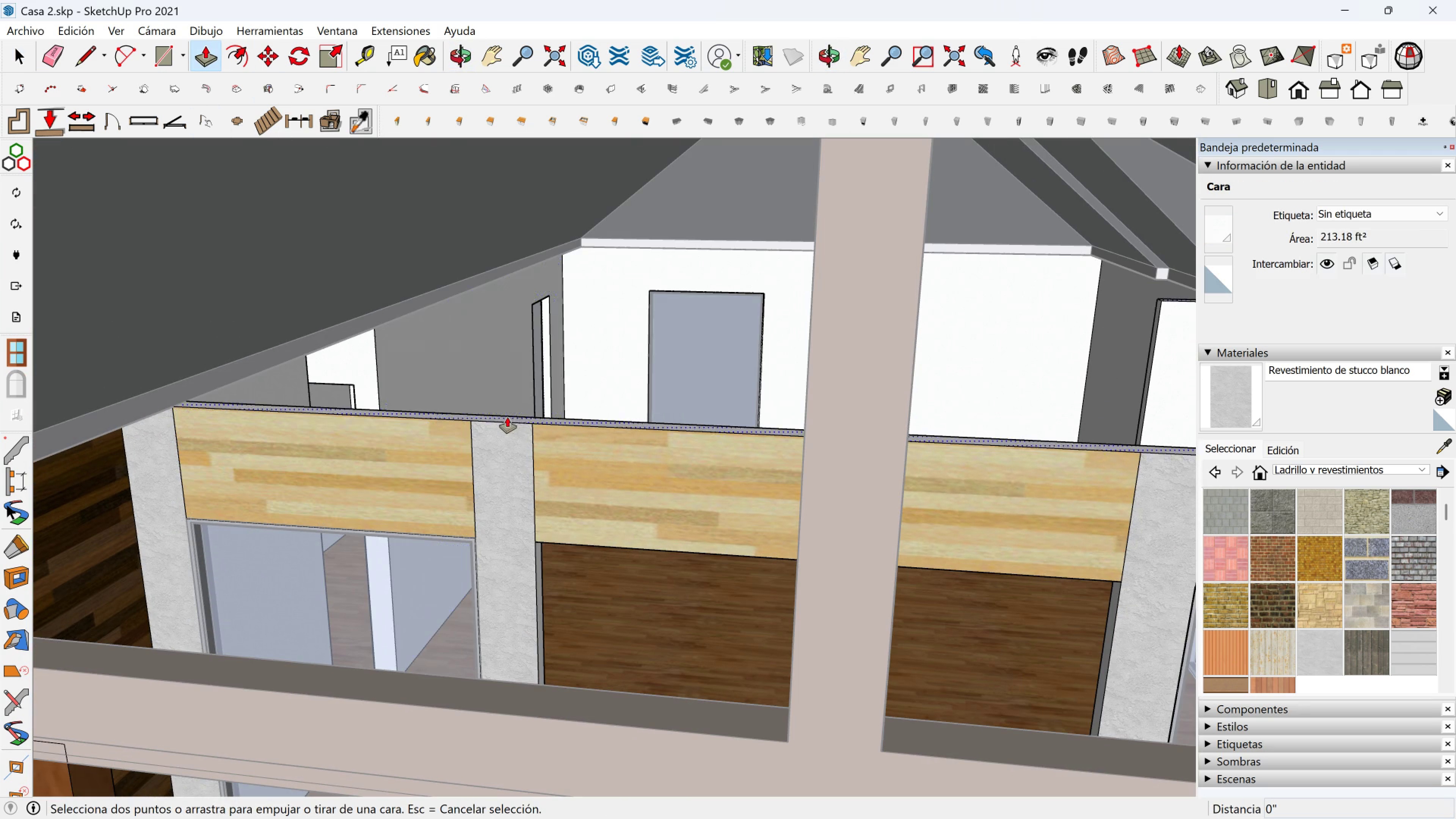 
left_click([507, 417])
 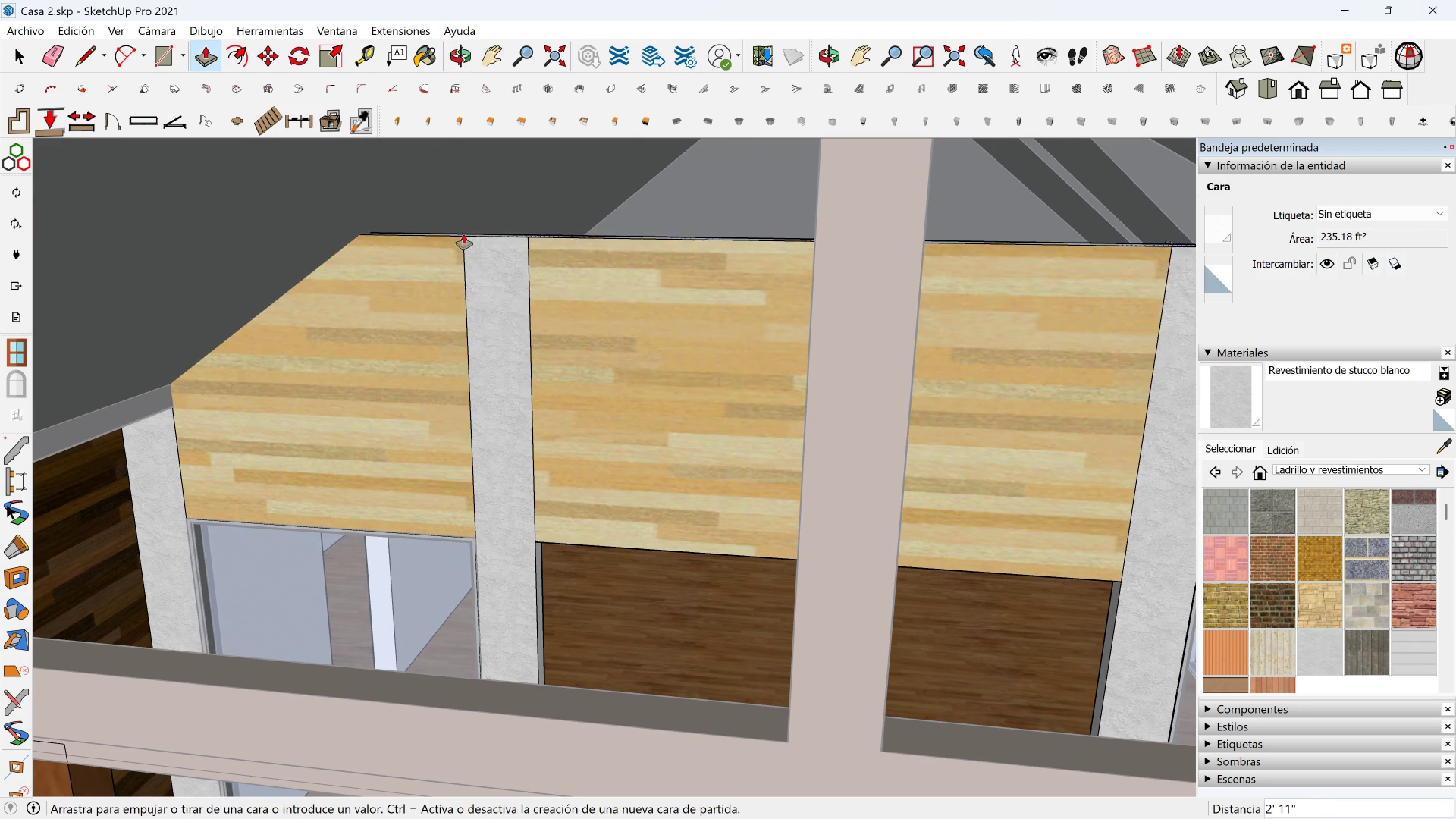 
scroll: coordinate [464, 234], scroll_direction: down, amount: 7.0